 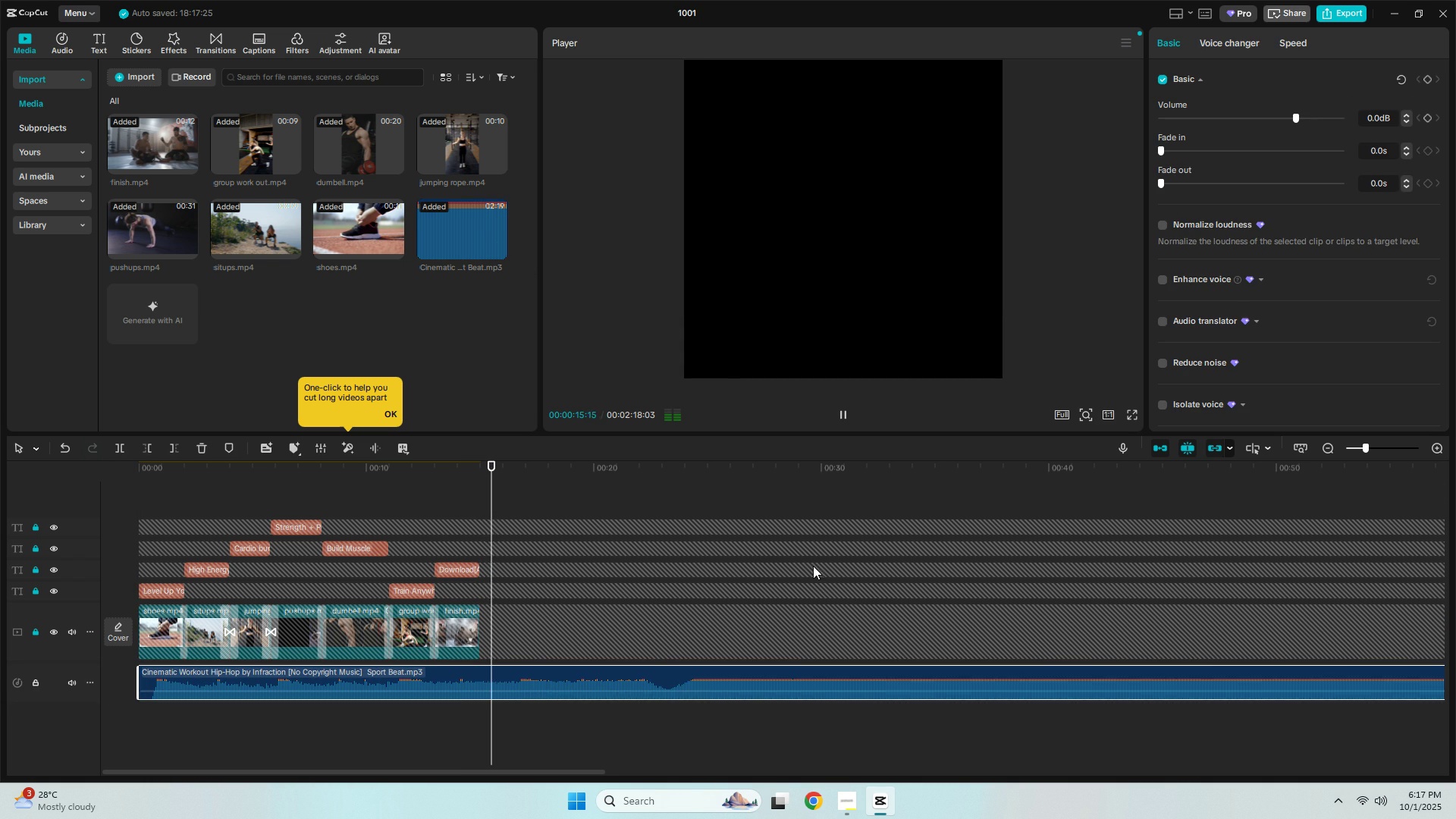 
double_click([429, 472])
 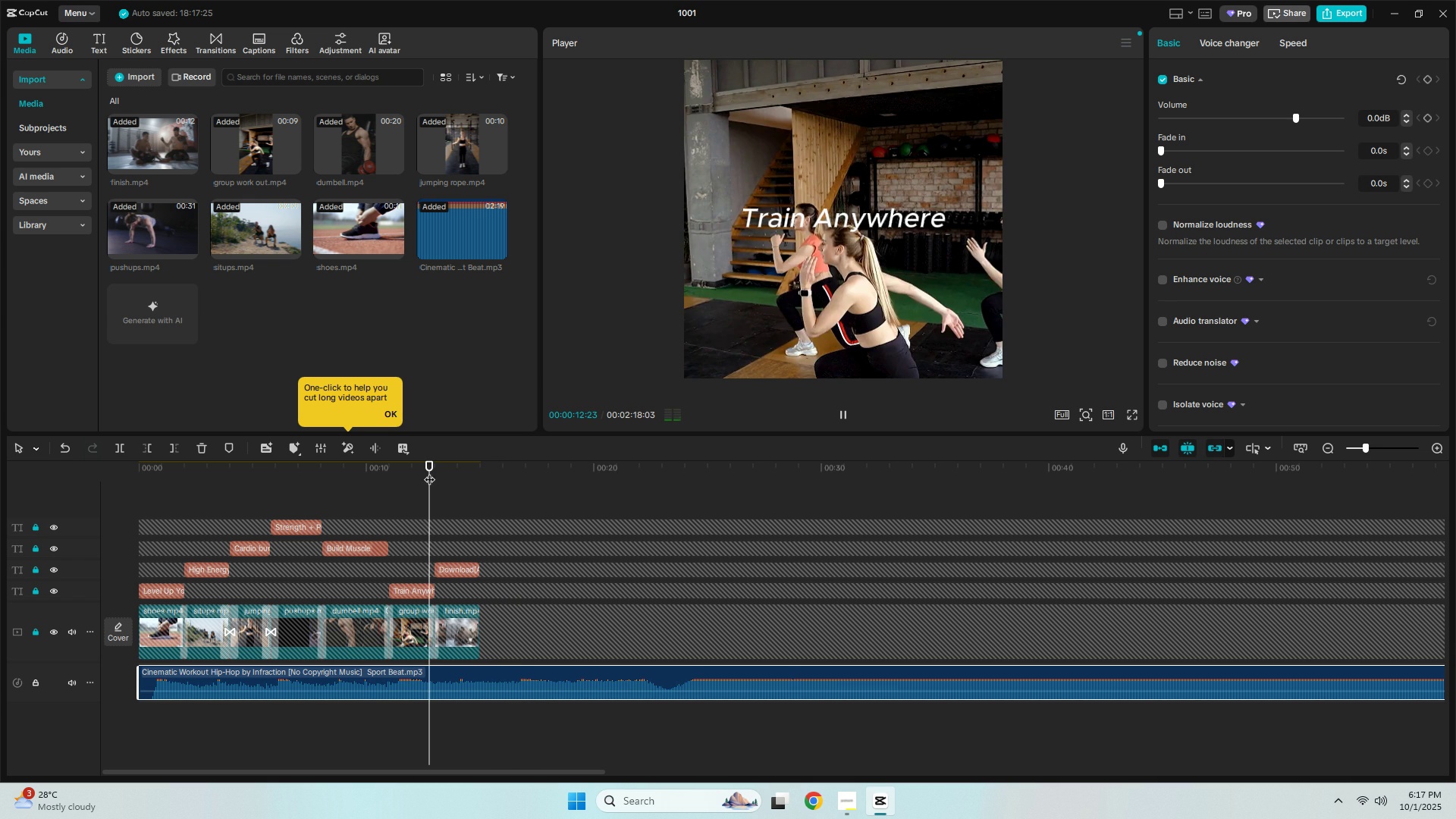 
key(Space)
 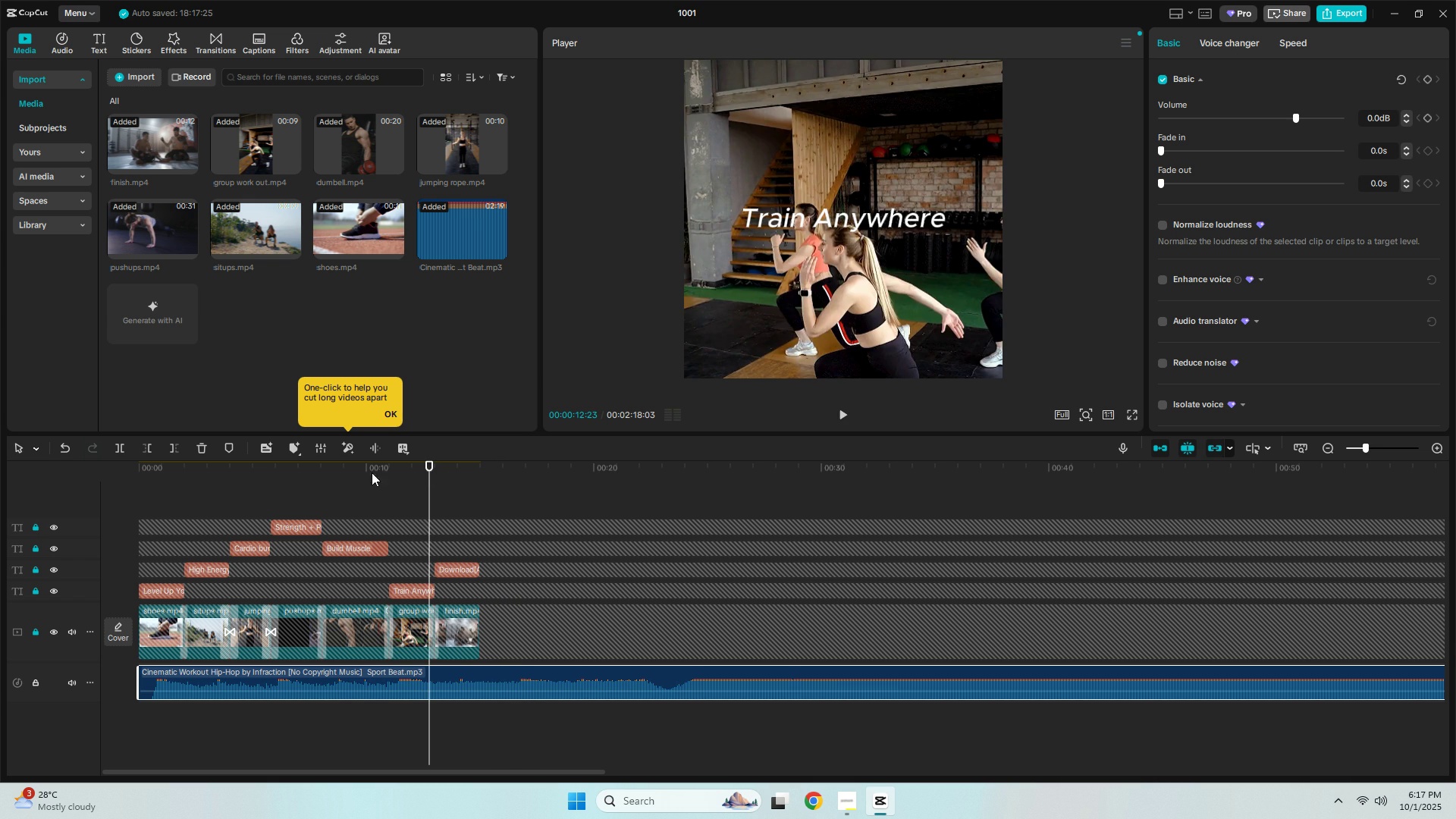 
left_click([359, 472])
 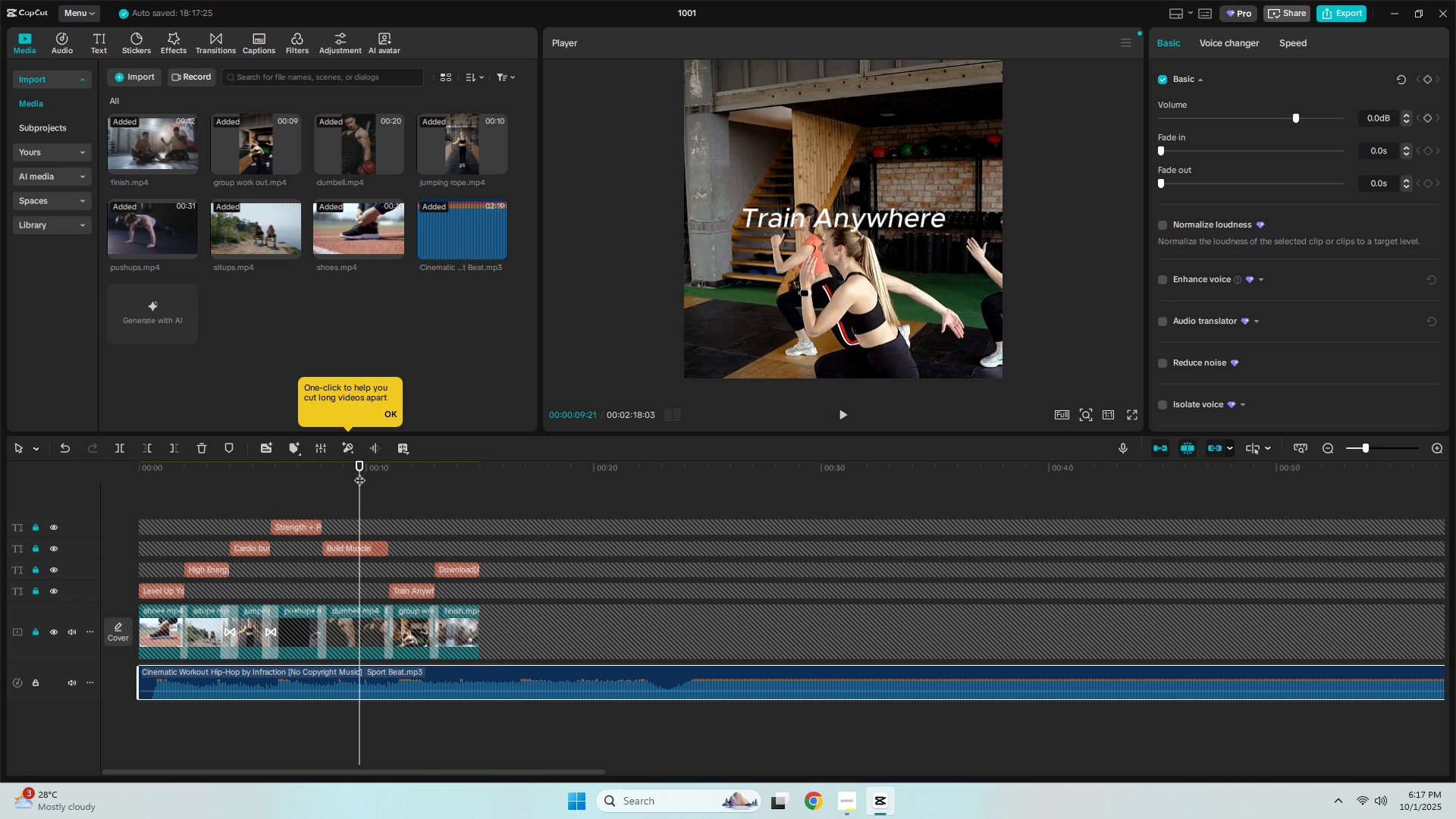 
key(Space)
 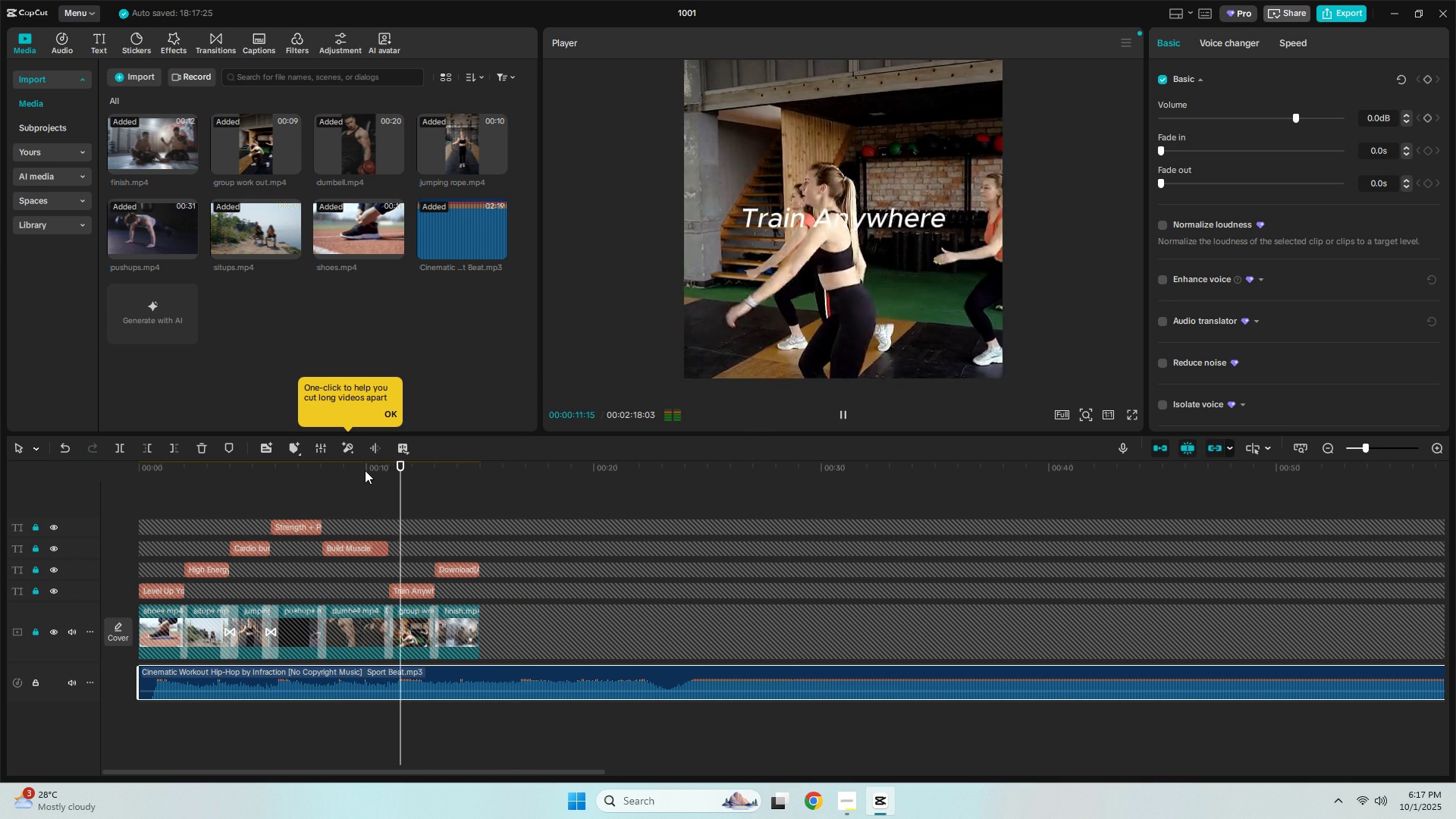 
key(Space)
 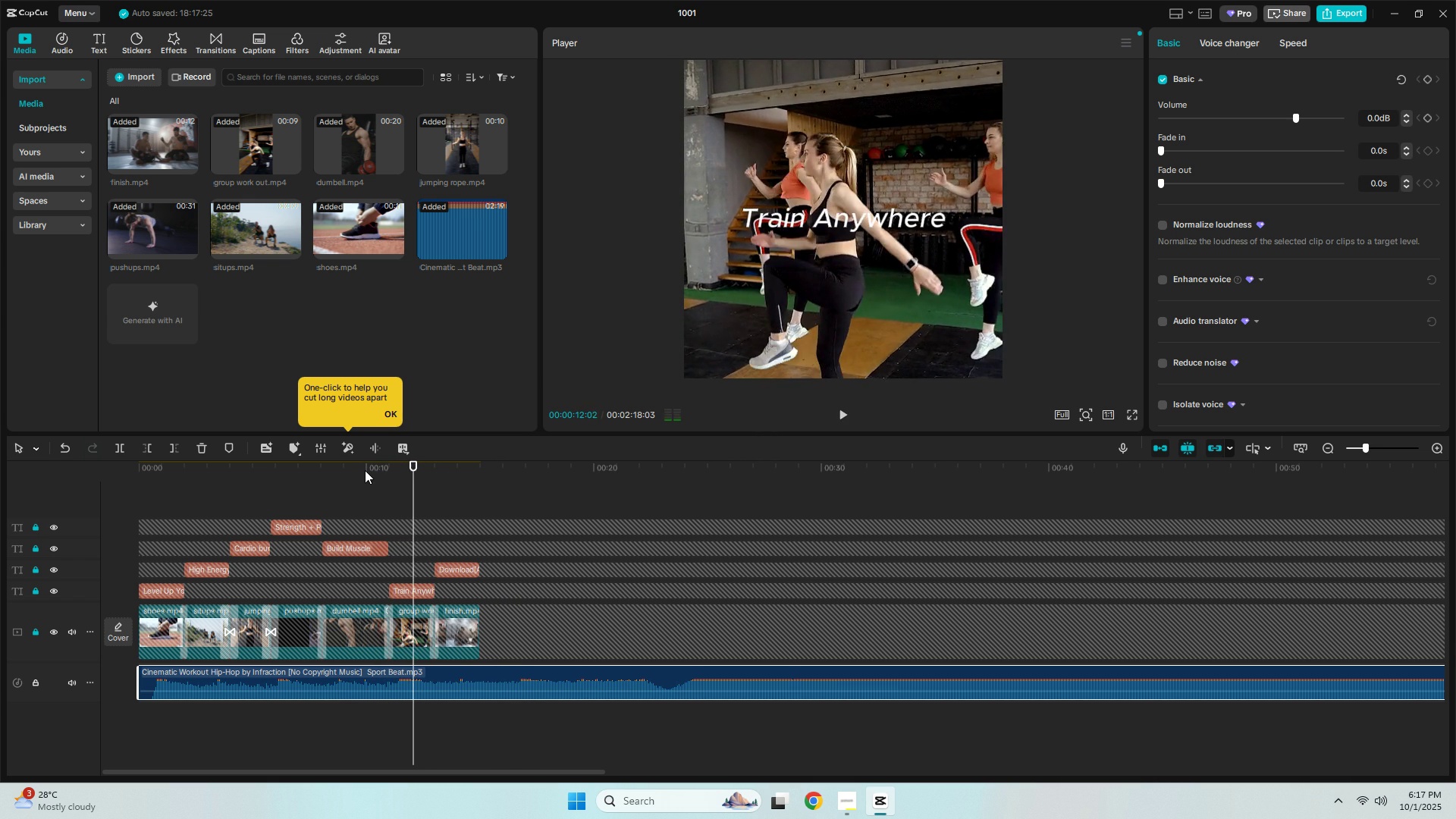 
key(Space)
 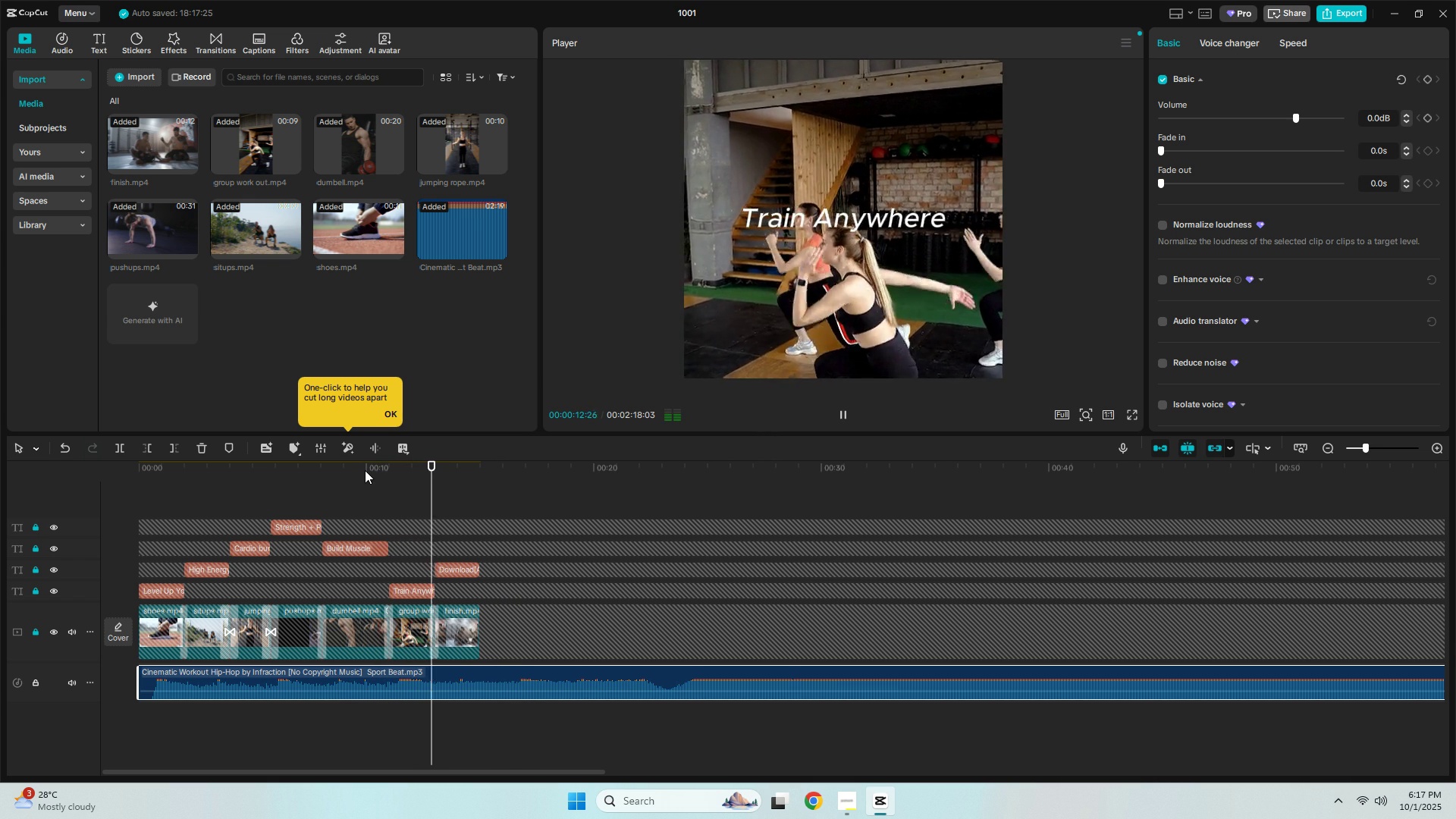 
key(Space)
 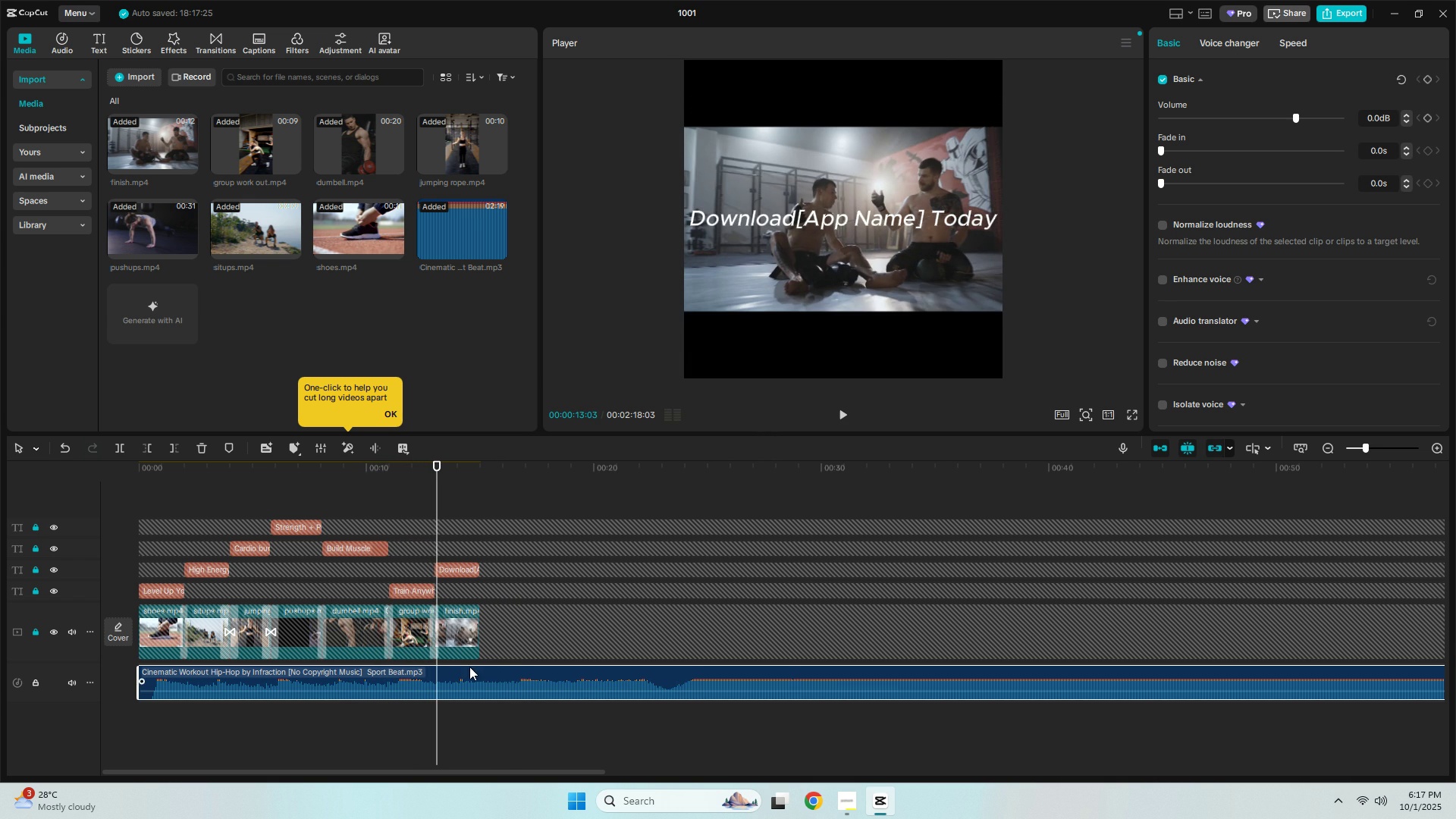 
key(Control+ControlLeft)
 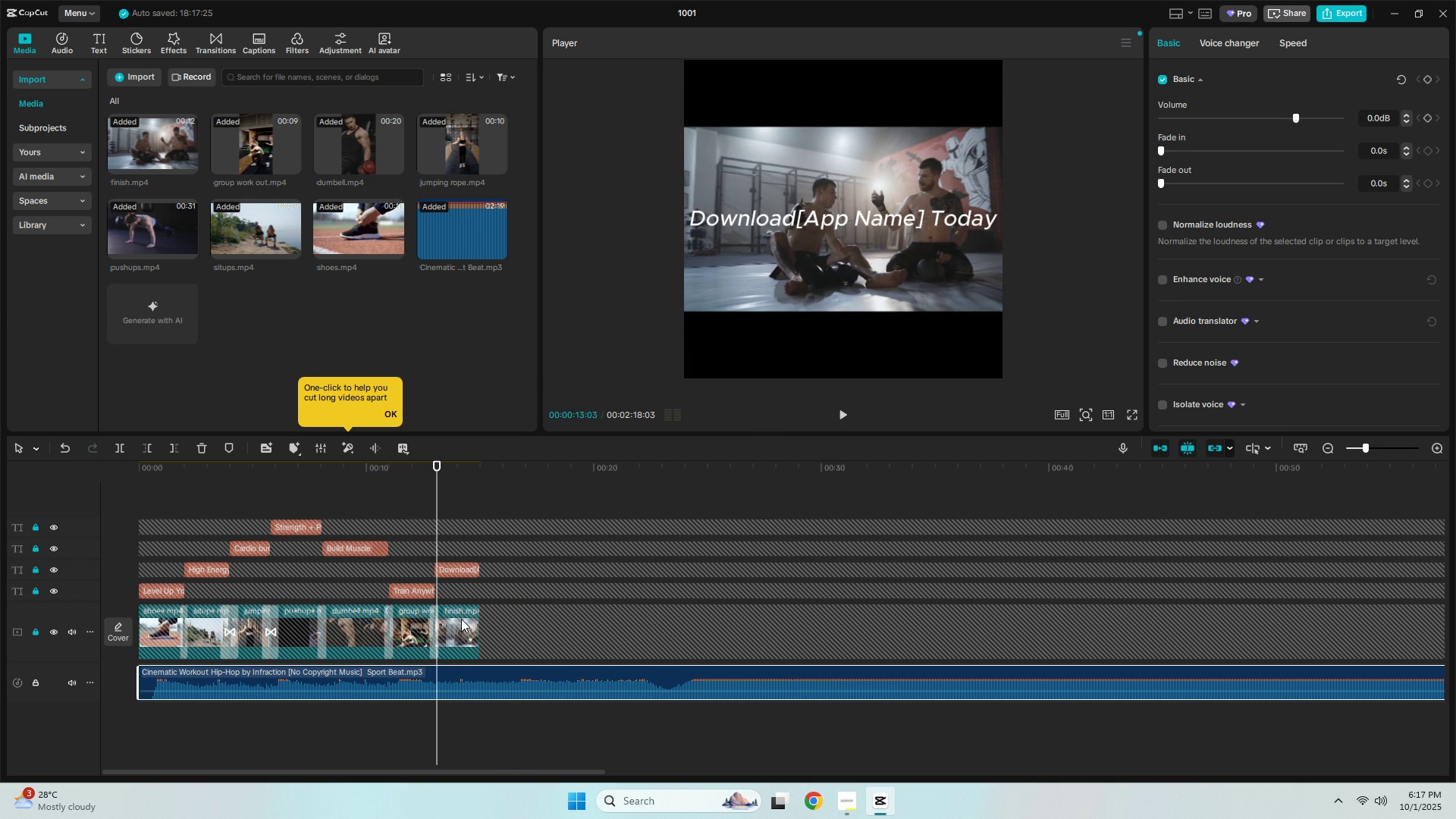 
key(Control+B)
 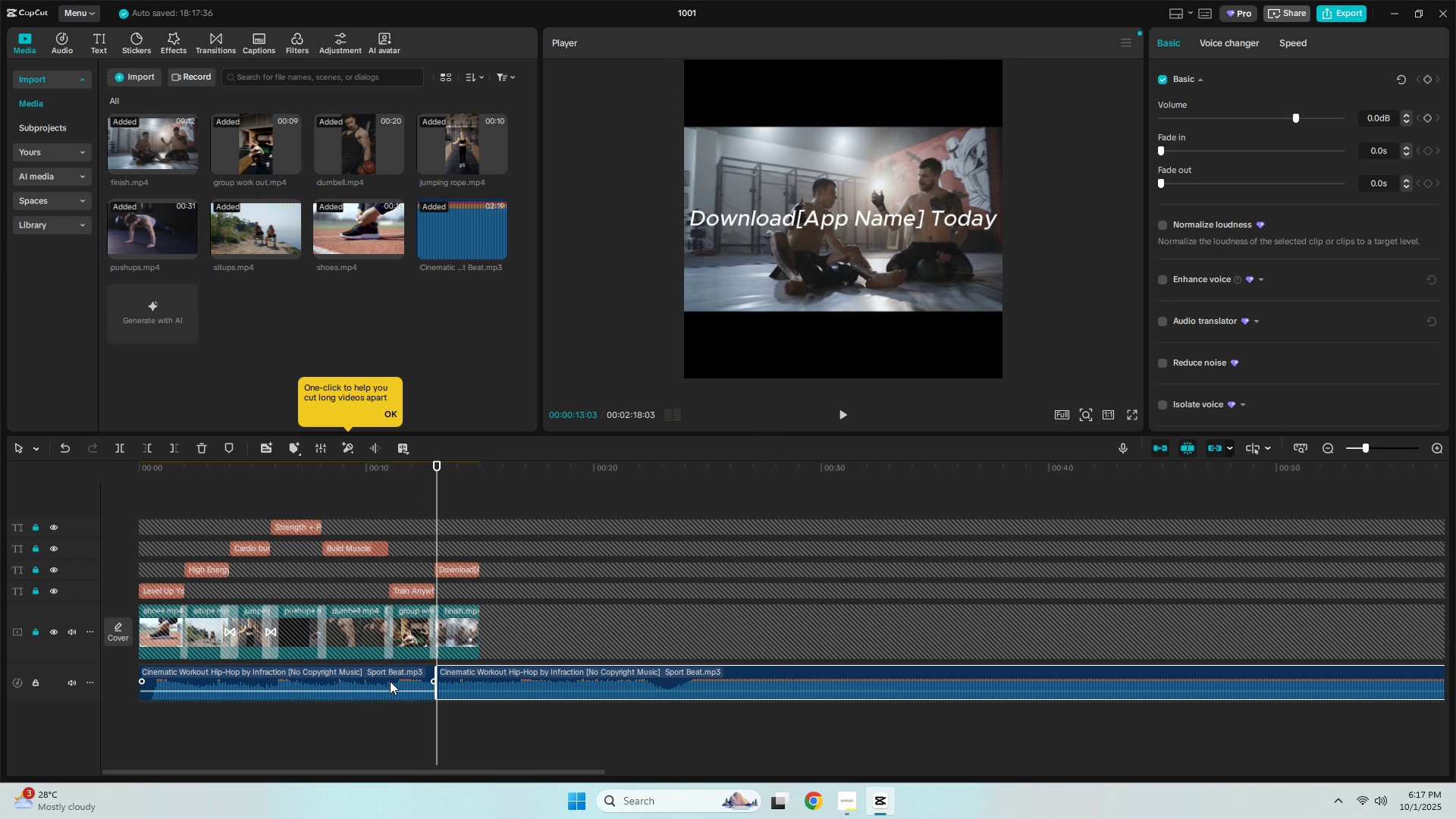 
left_click([390, 681])